 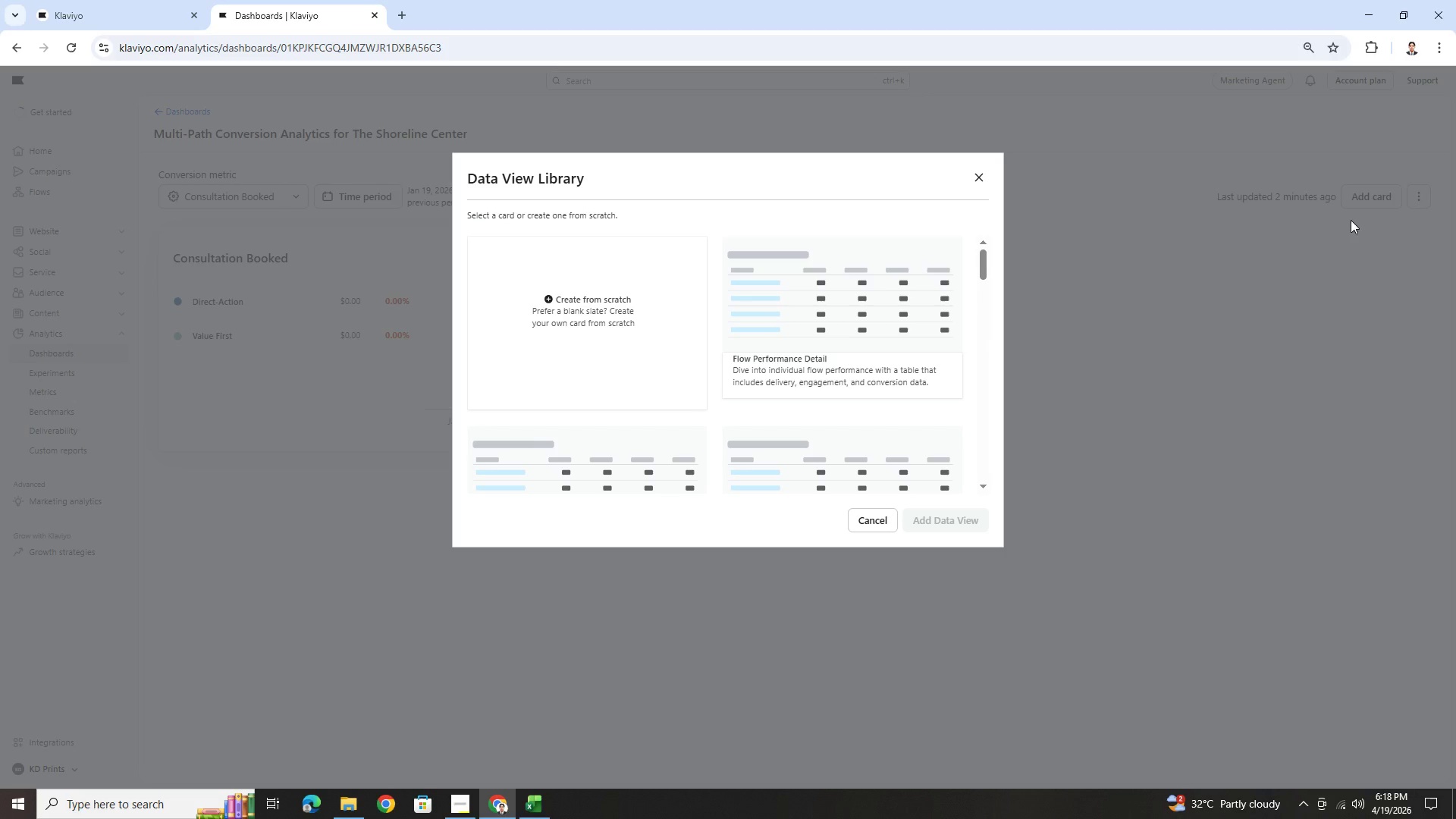 
scroll: coordinate [965, 369], scroll_direction: down, amount: 3.0
 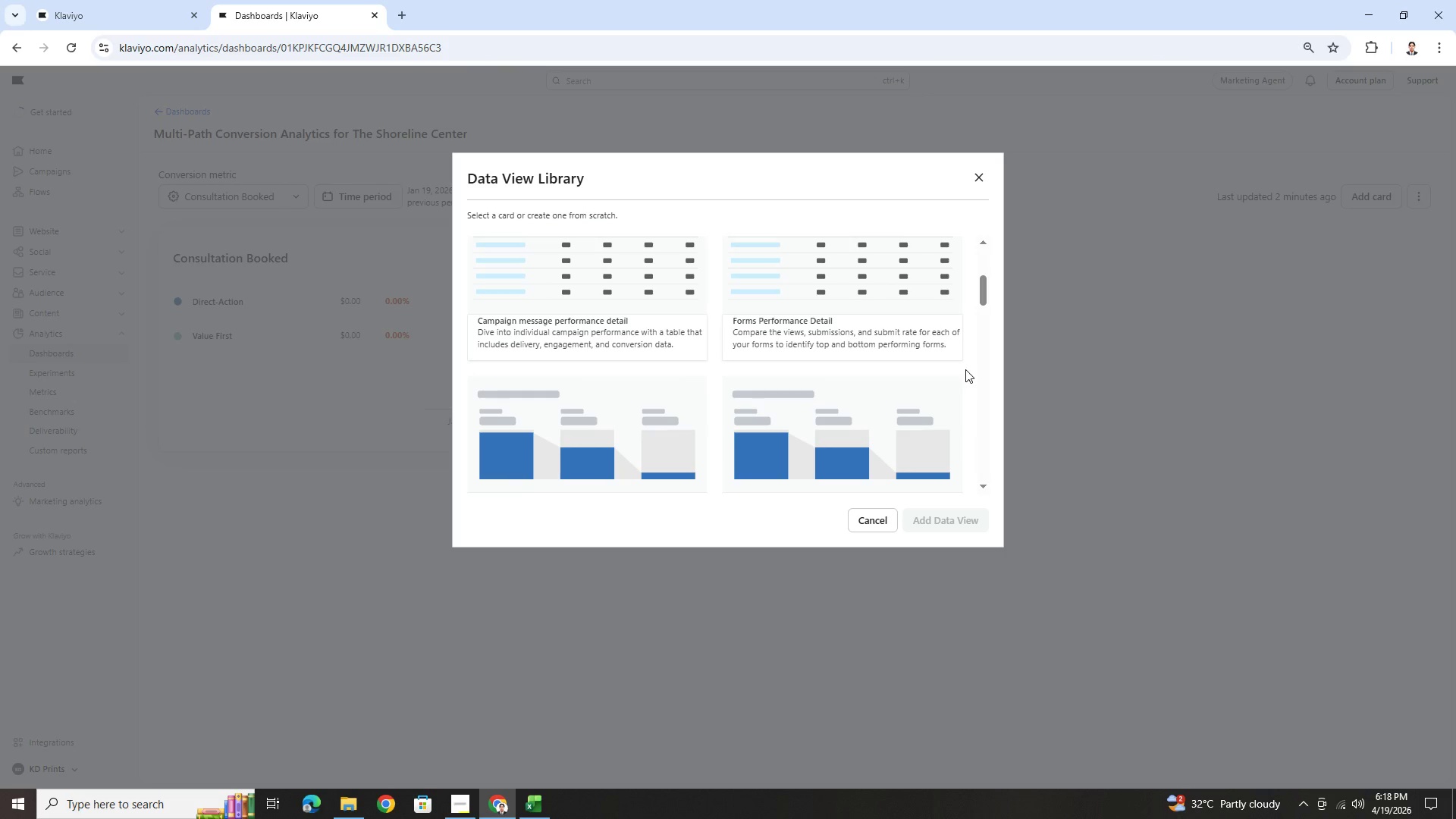 
scroll: coordinate [965, 369], scroll_direction: up, amount: 5.0
 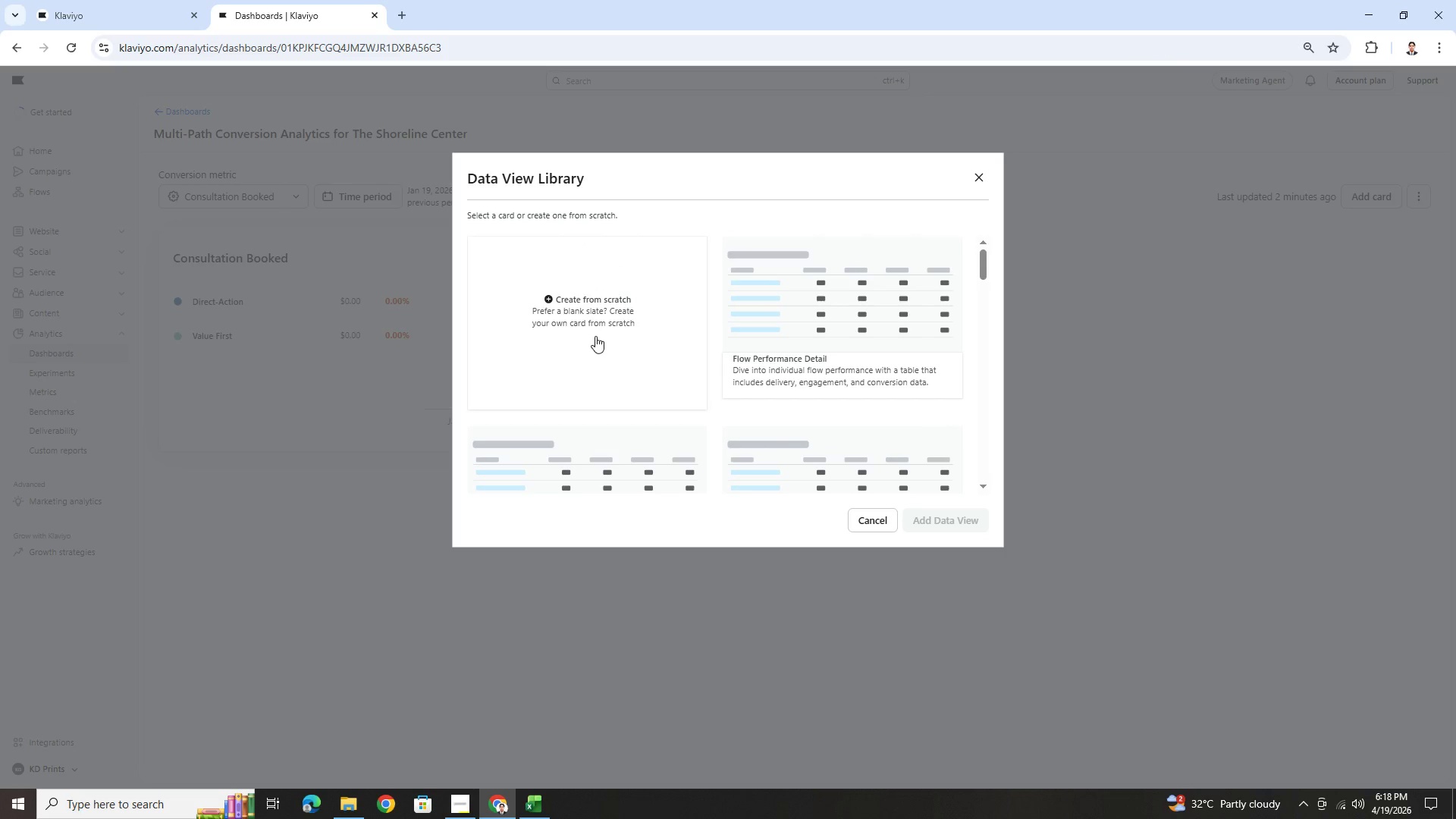 
left_click([595, 336])
 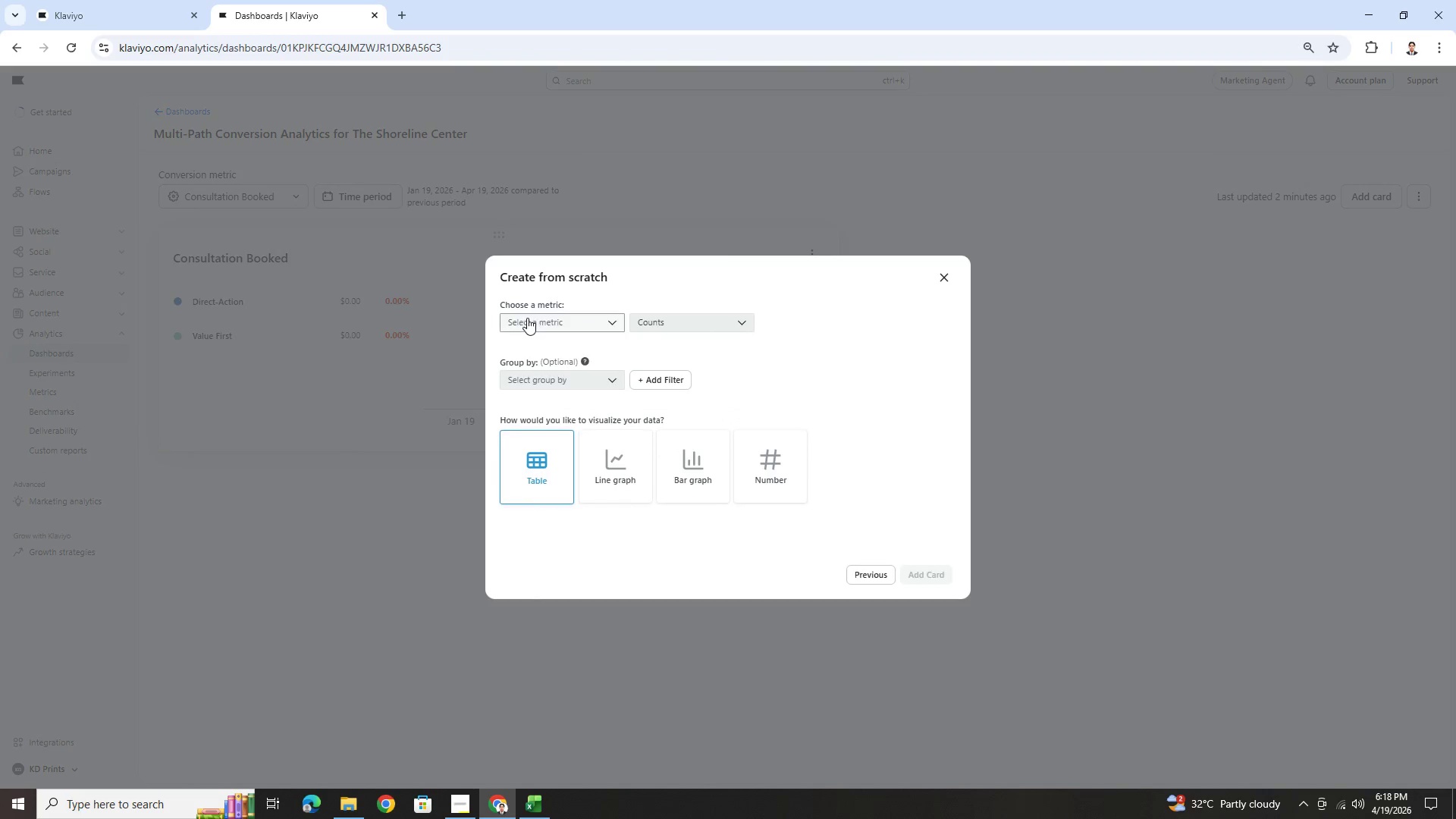 
left_click([532, 319])
 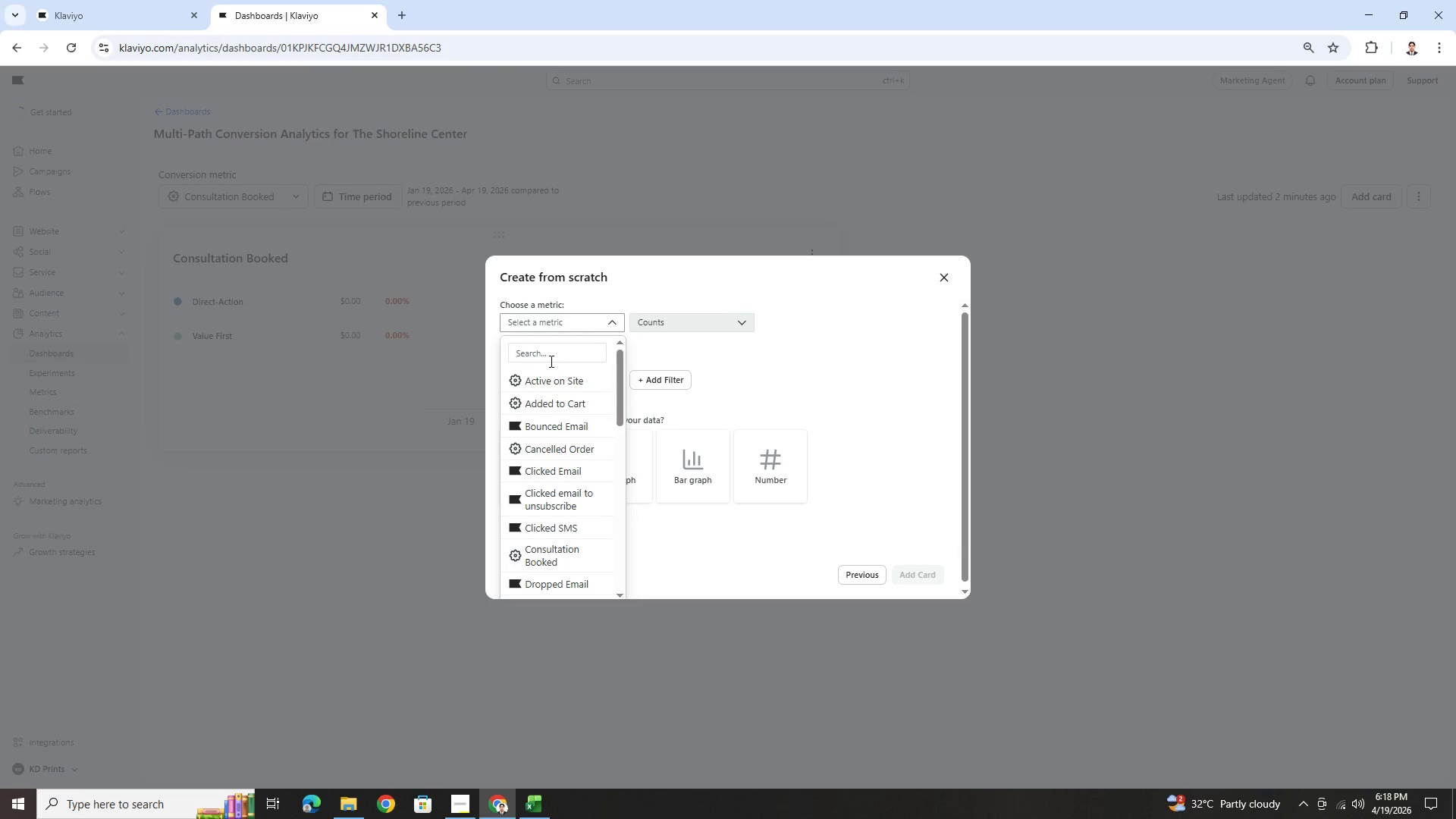 
left_click([551, 359])
 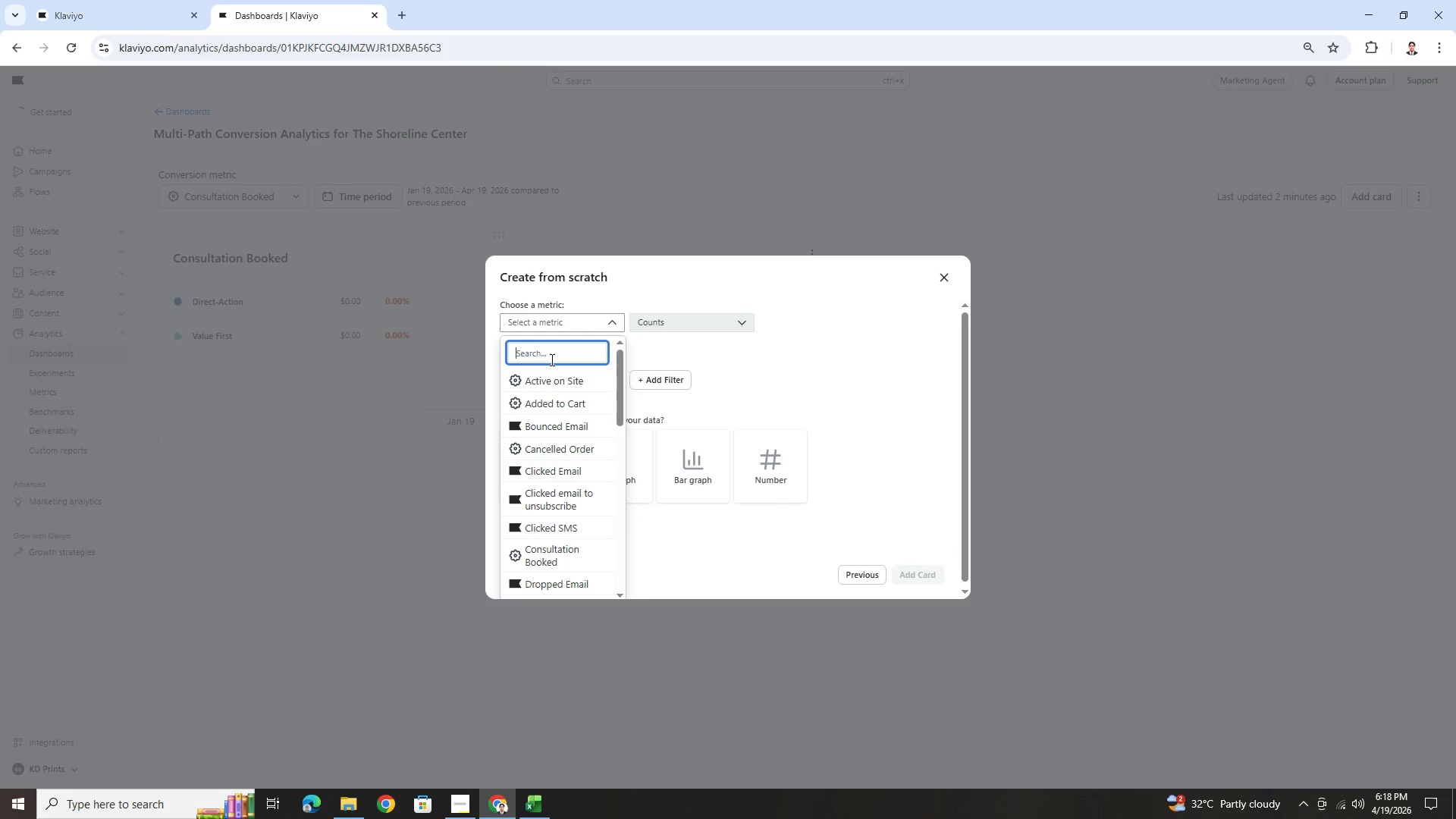 
type(op)
 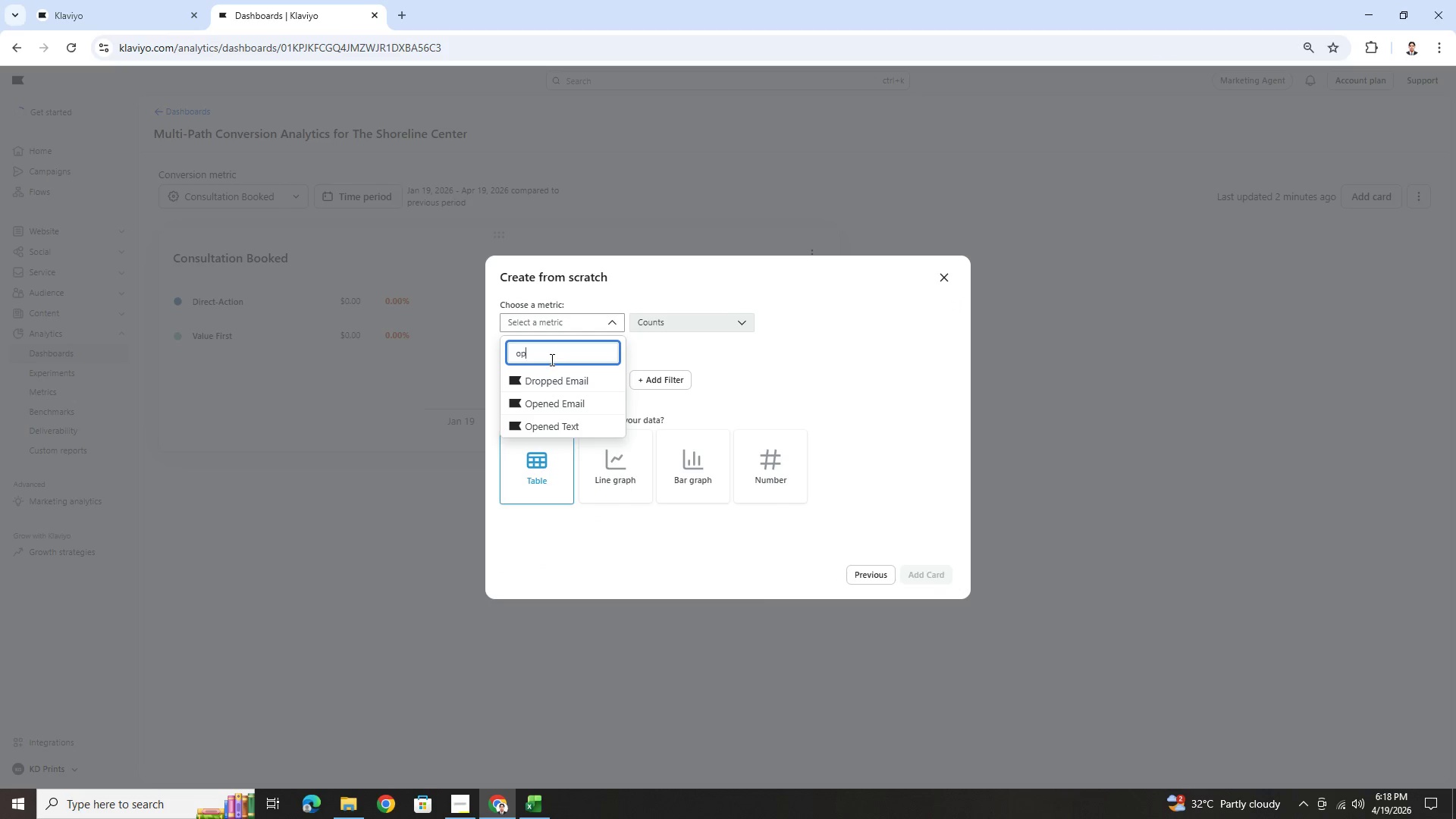 
left_click([567, 398])
 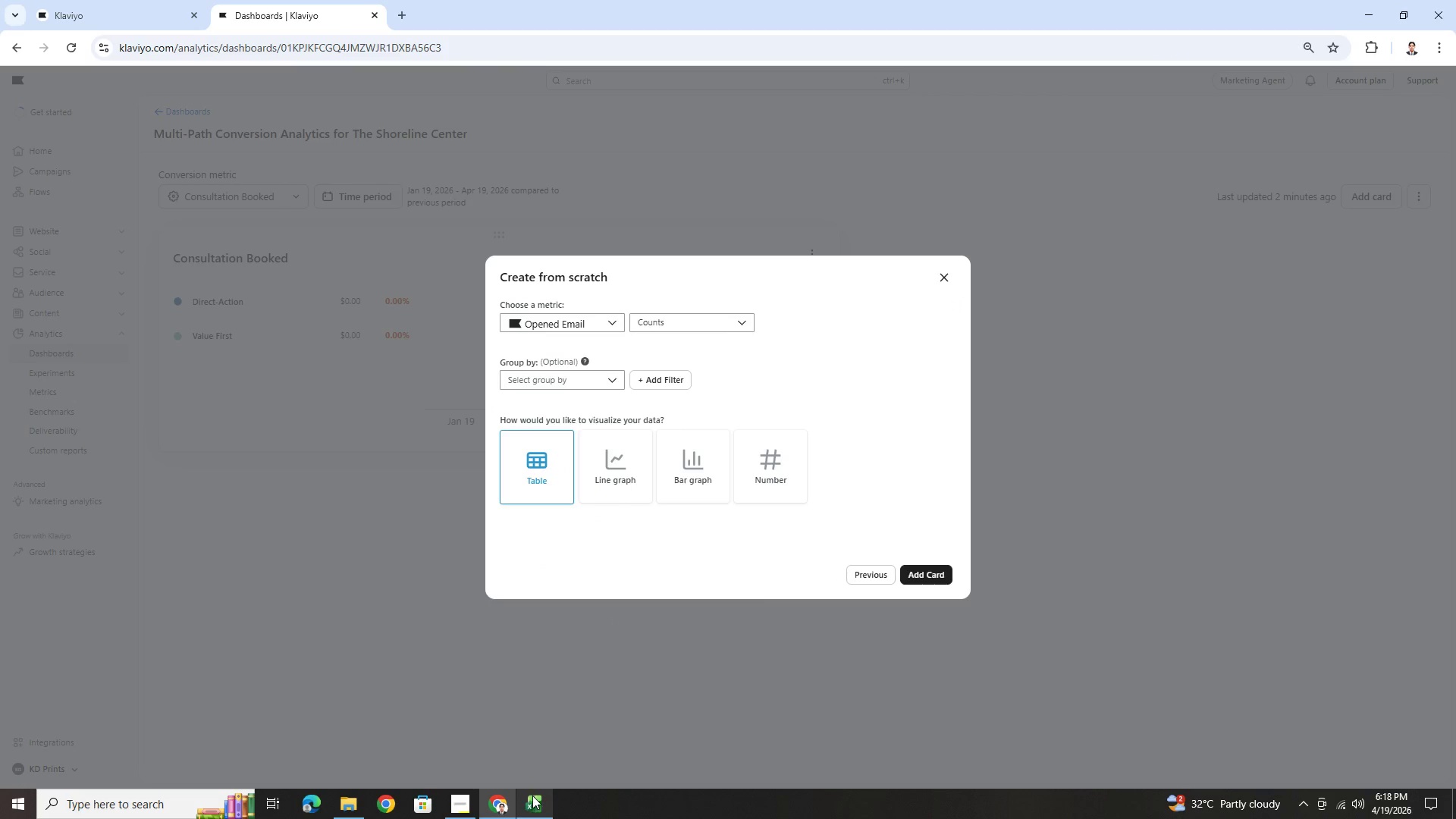 
left_click([534, 798])
 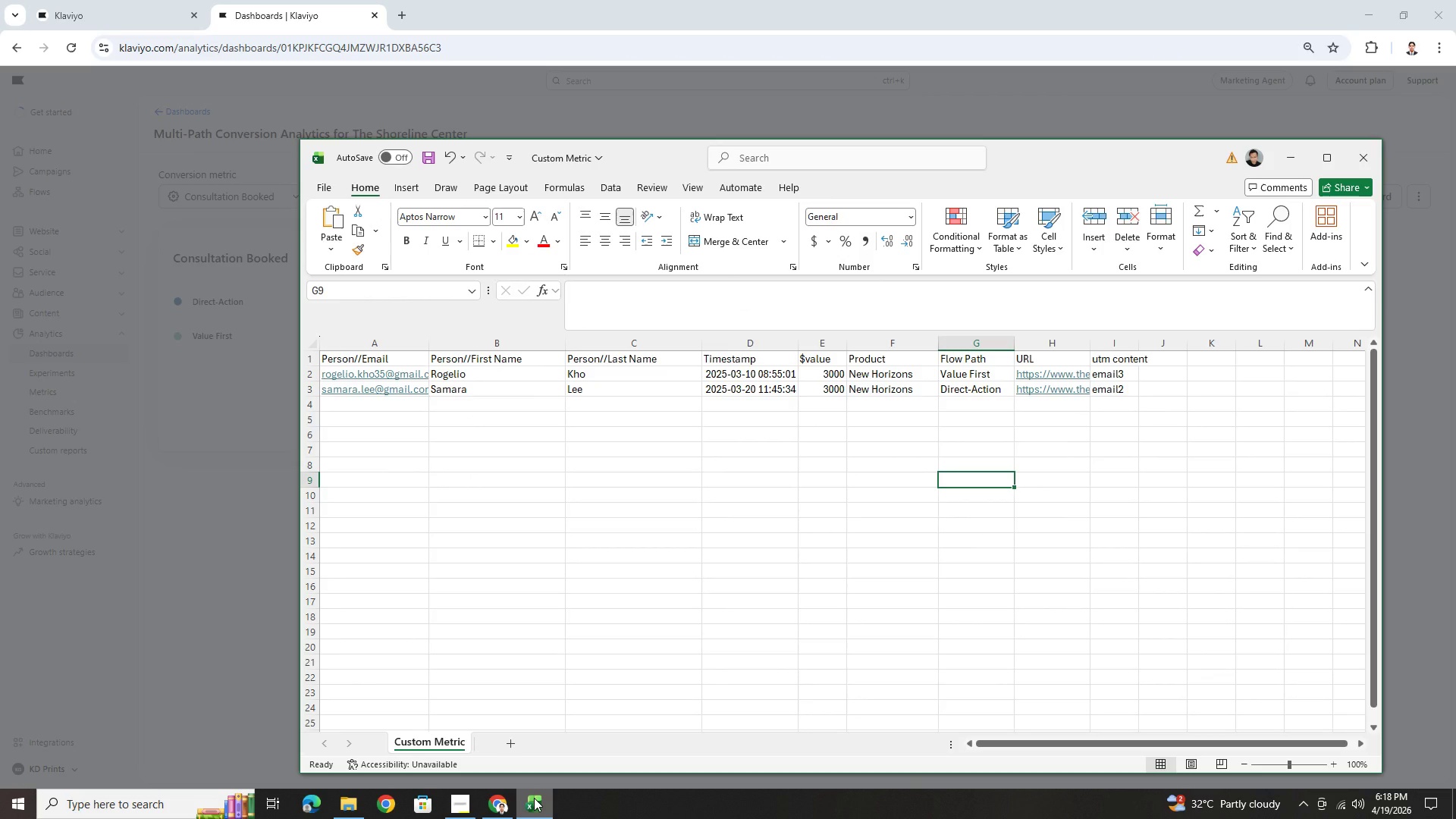 
left_click([534, 798])
 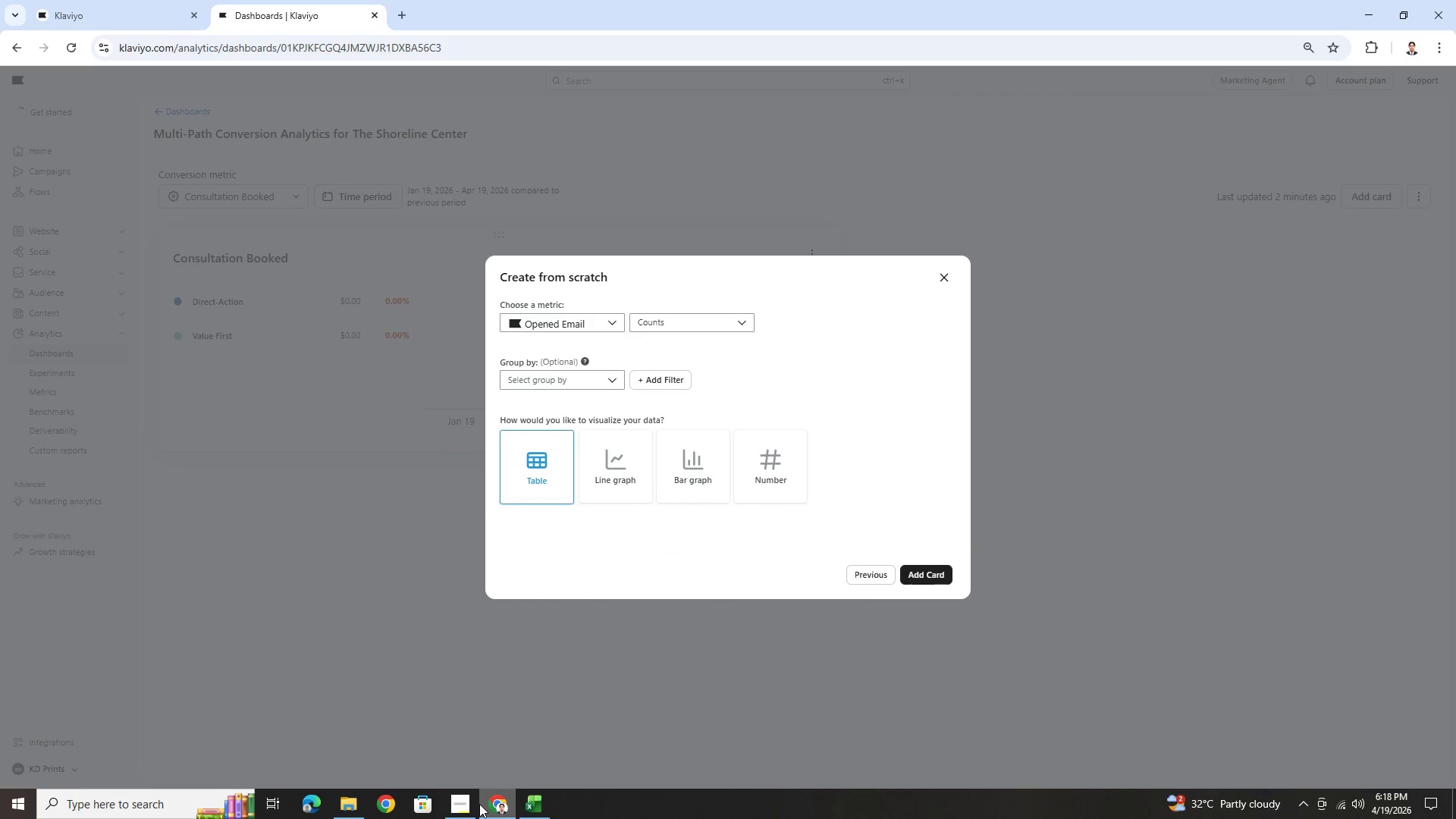 
left_click([471, 804])